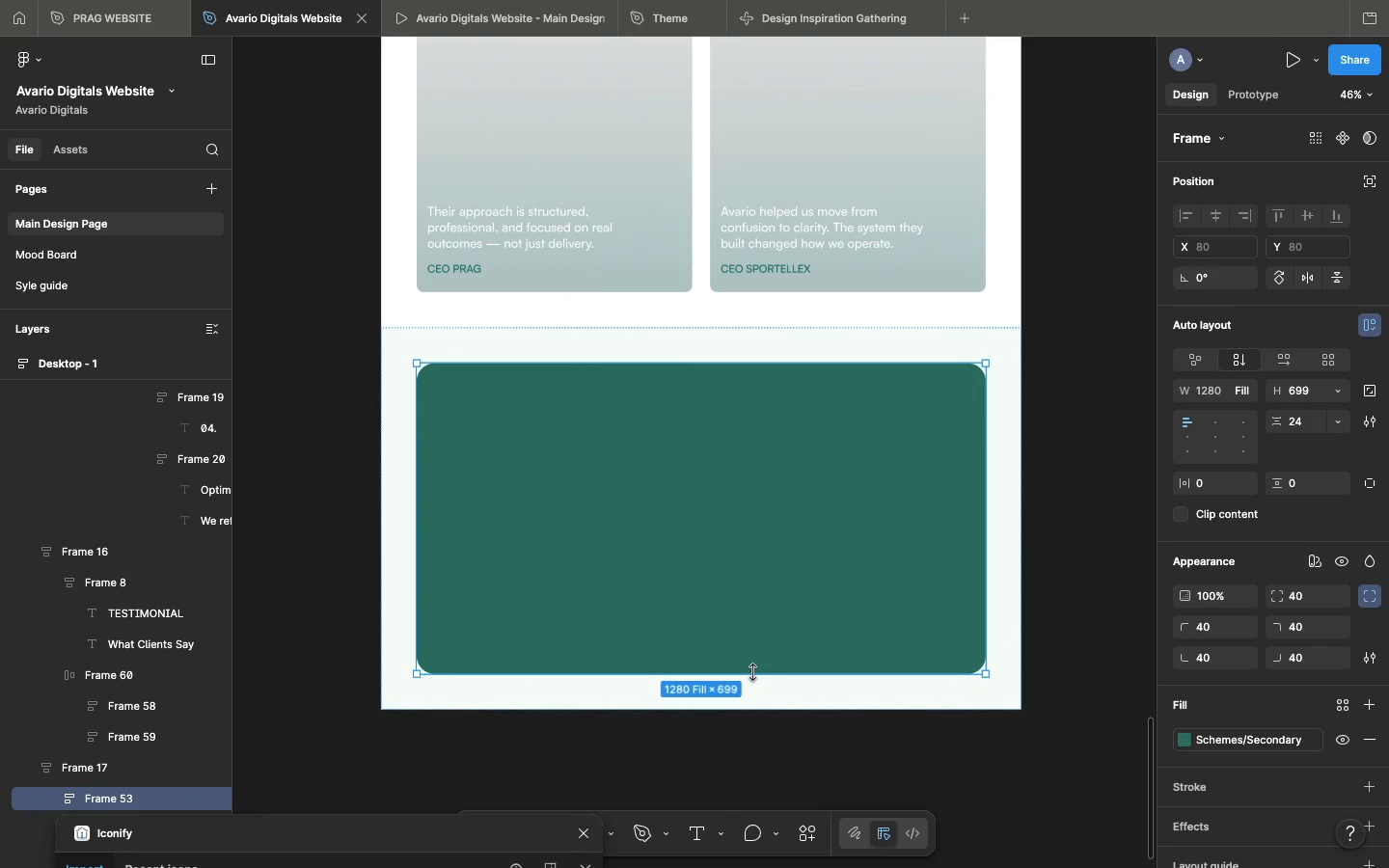 
left_click_drag(start_coordinate=[751, 672], to_coordinate=[760, 627])
 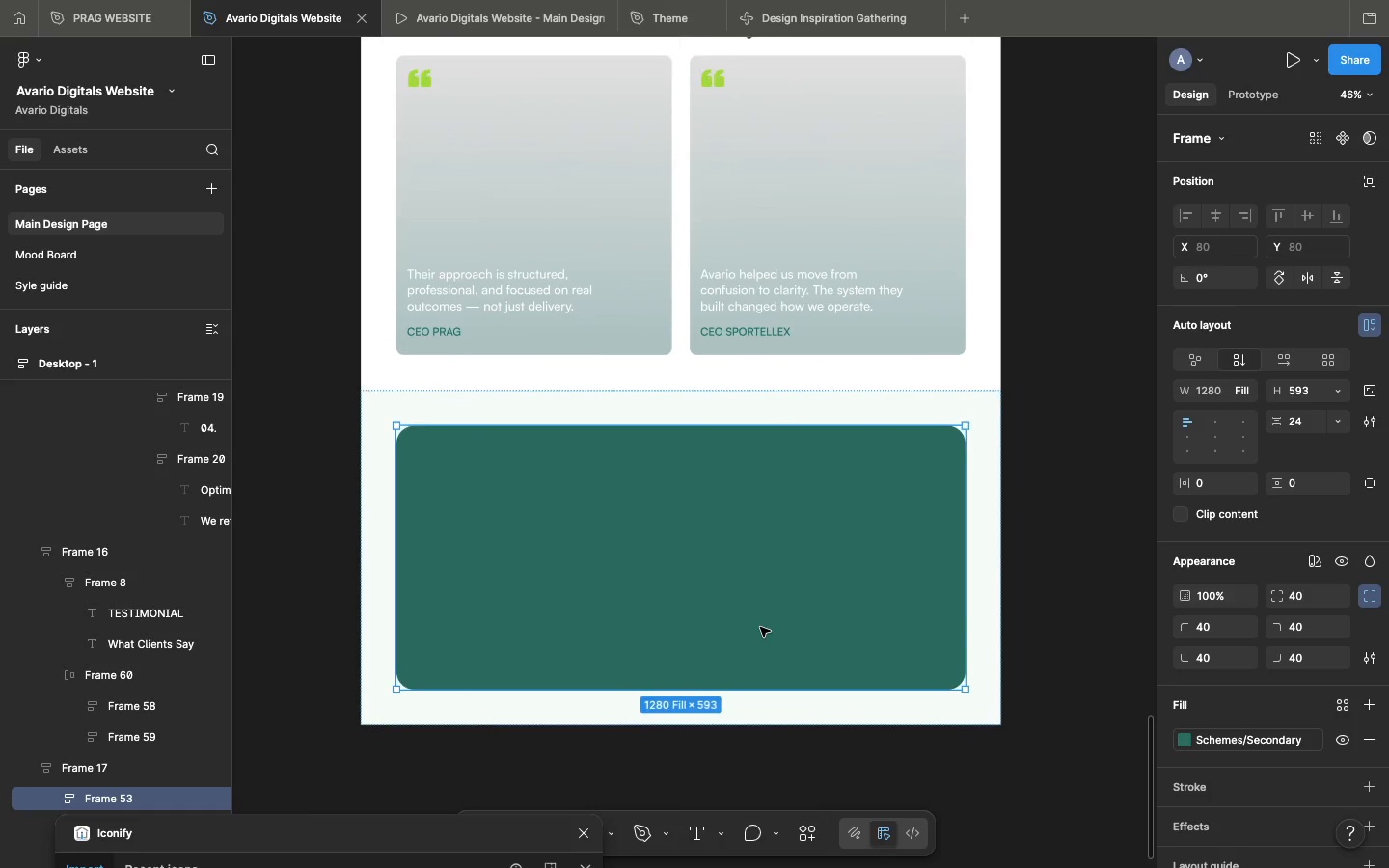 
scroll: coordinate [760, 627], scroll_direction: up, amount: 10.0